 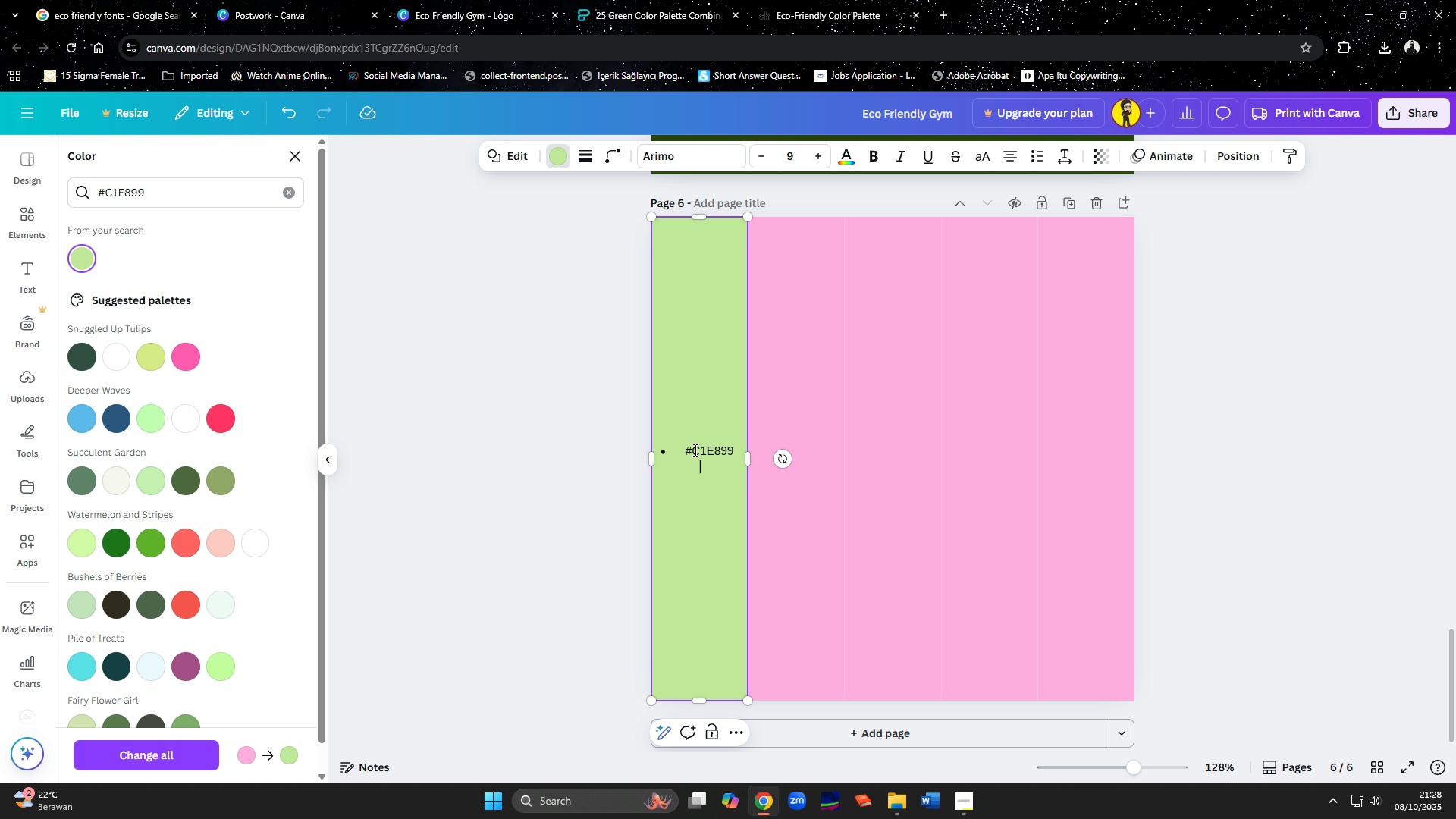 
key(Backspace)
 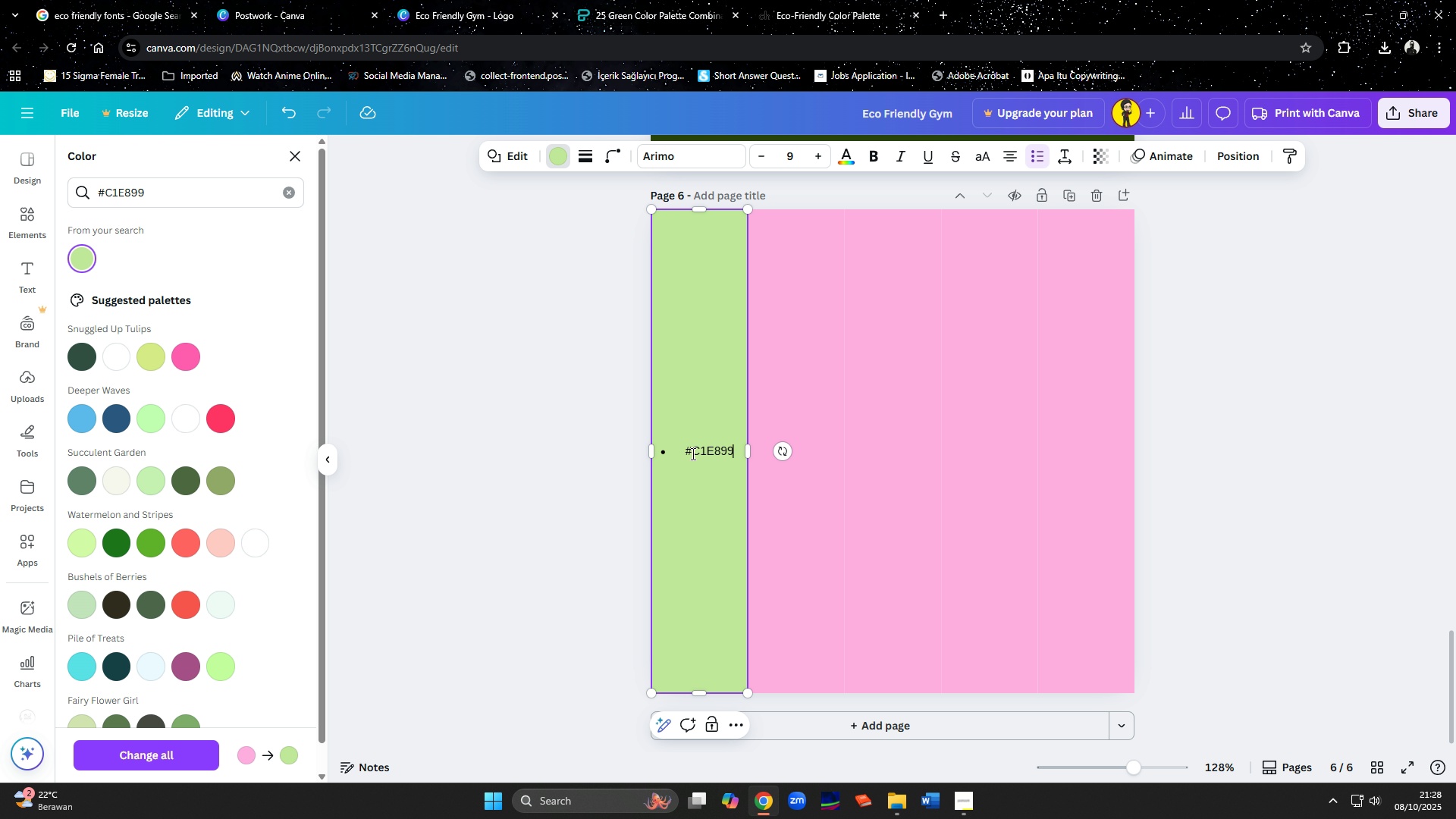 
left_click([686, 453])
 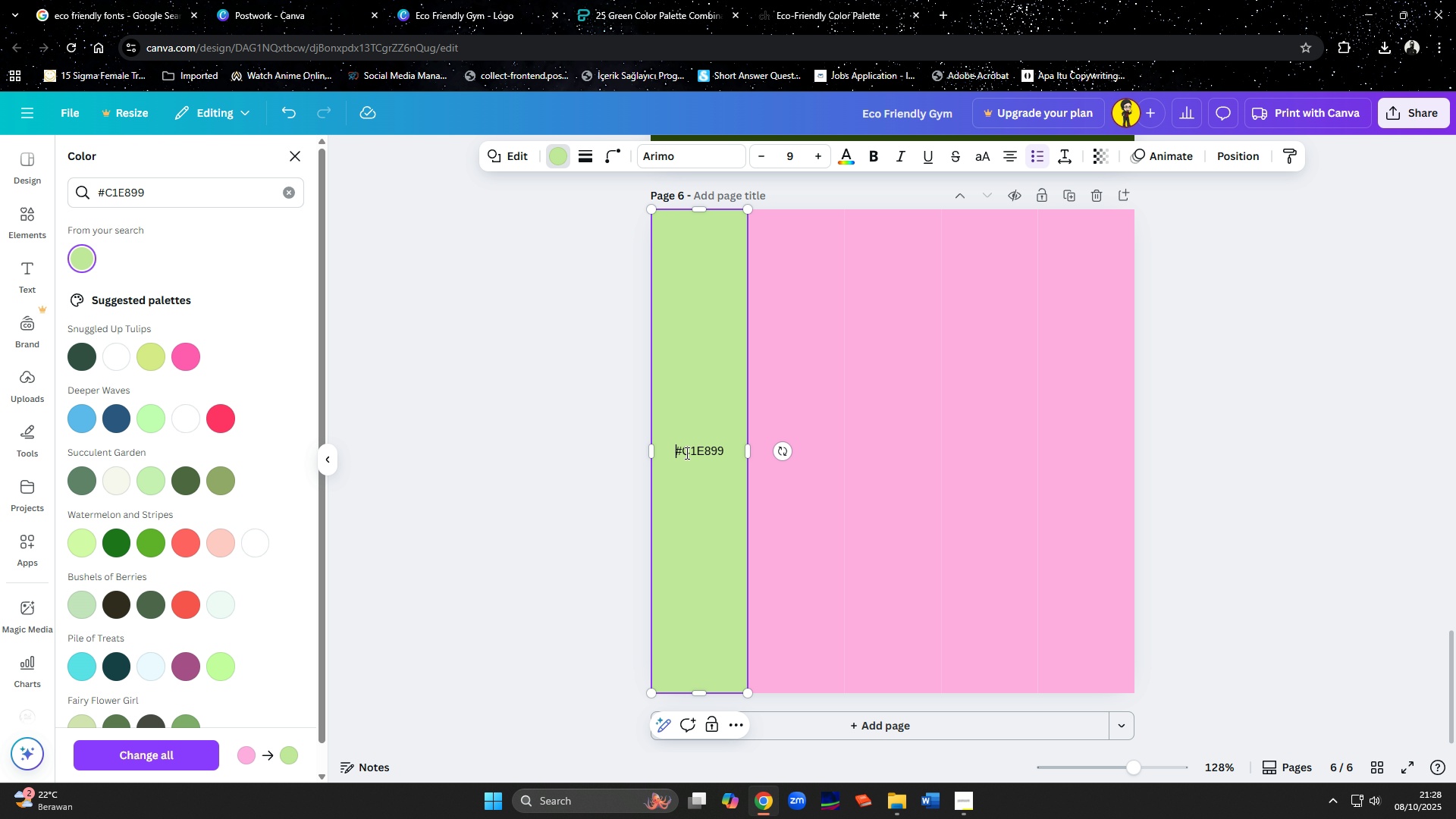 
key(Backspace)
 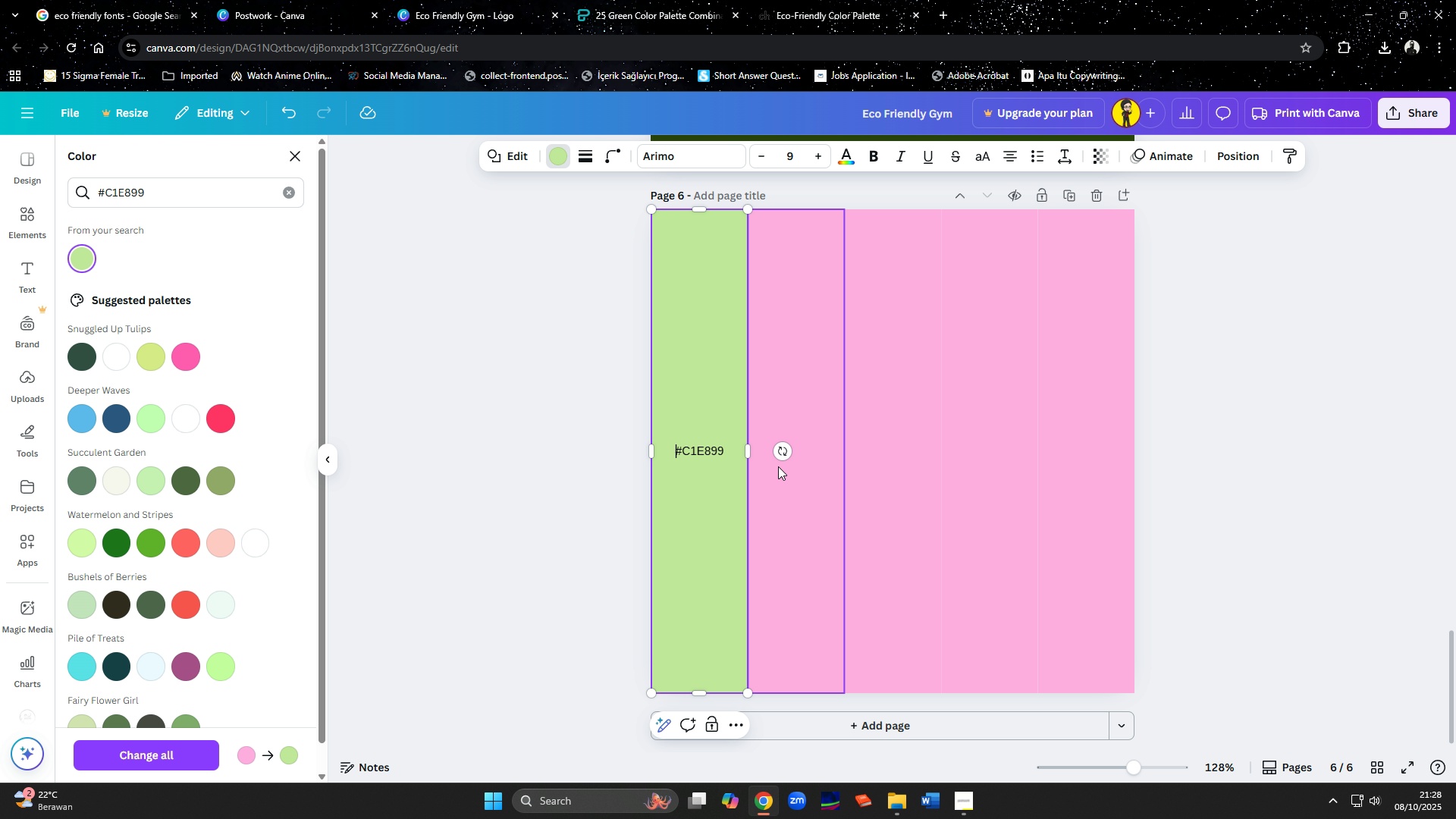 
left_click([778, 466])
 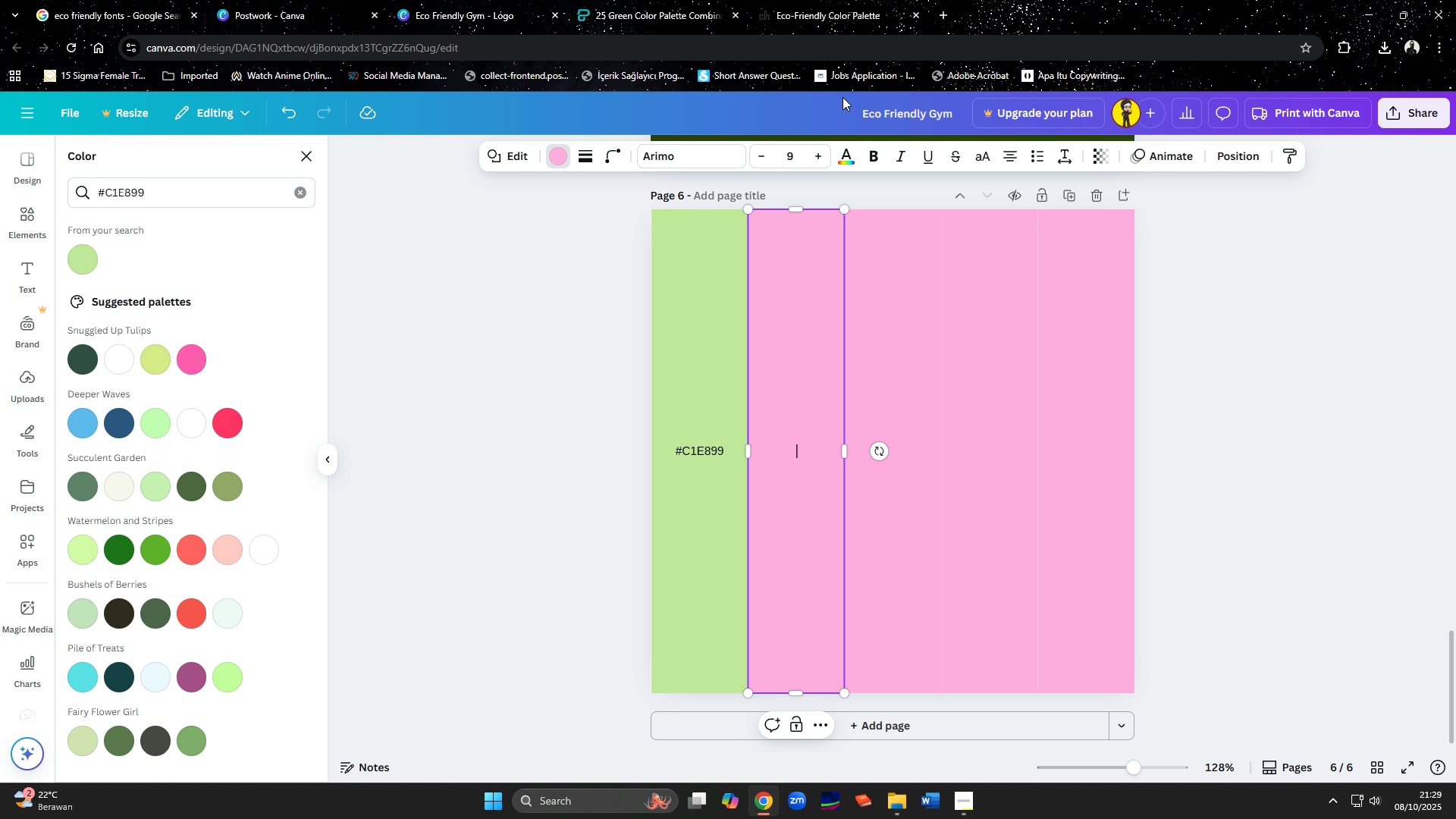 
left_click([676, 16])